 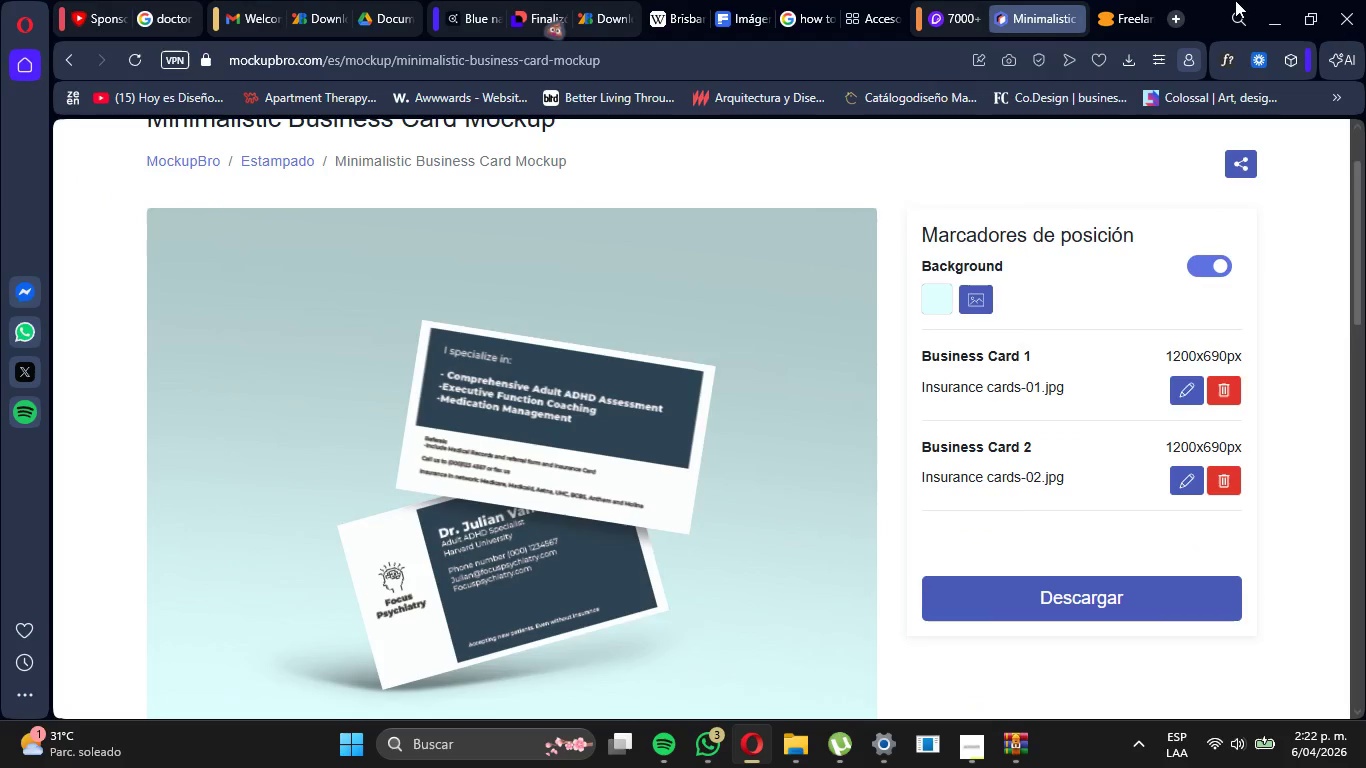 
left_click([1284, 8])
 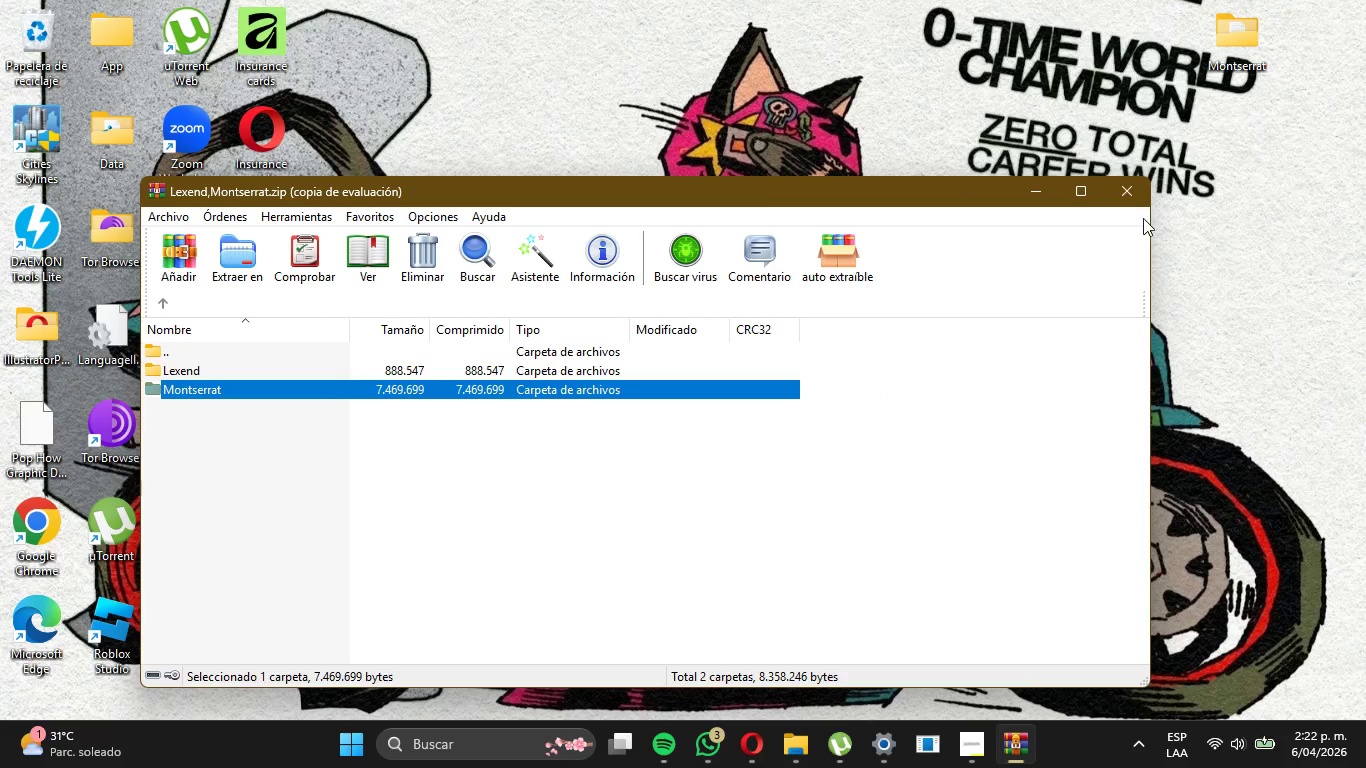 
left_click([1136, 206])
 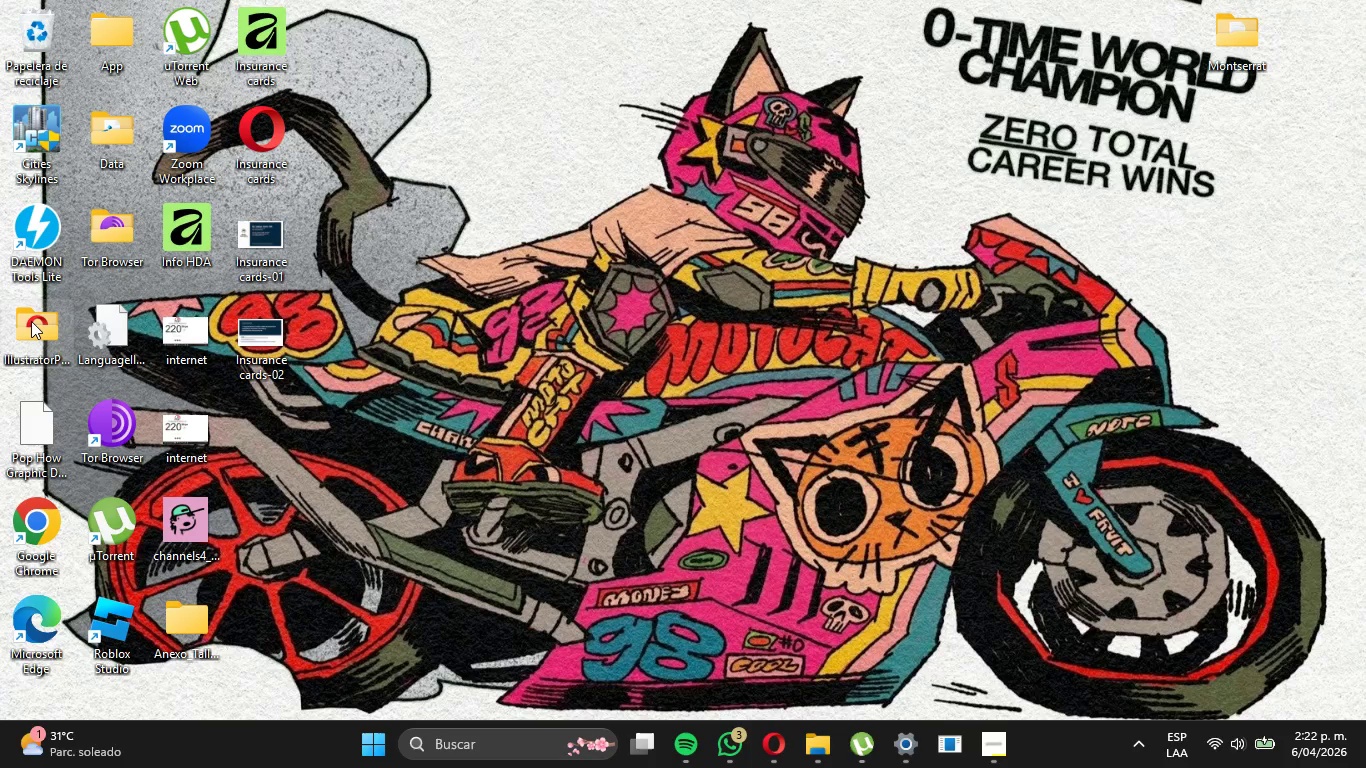 
double_click([31, 321])
 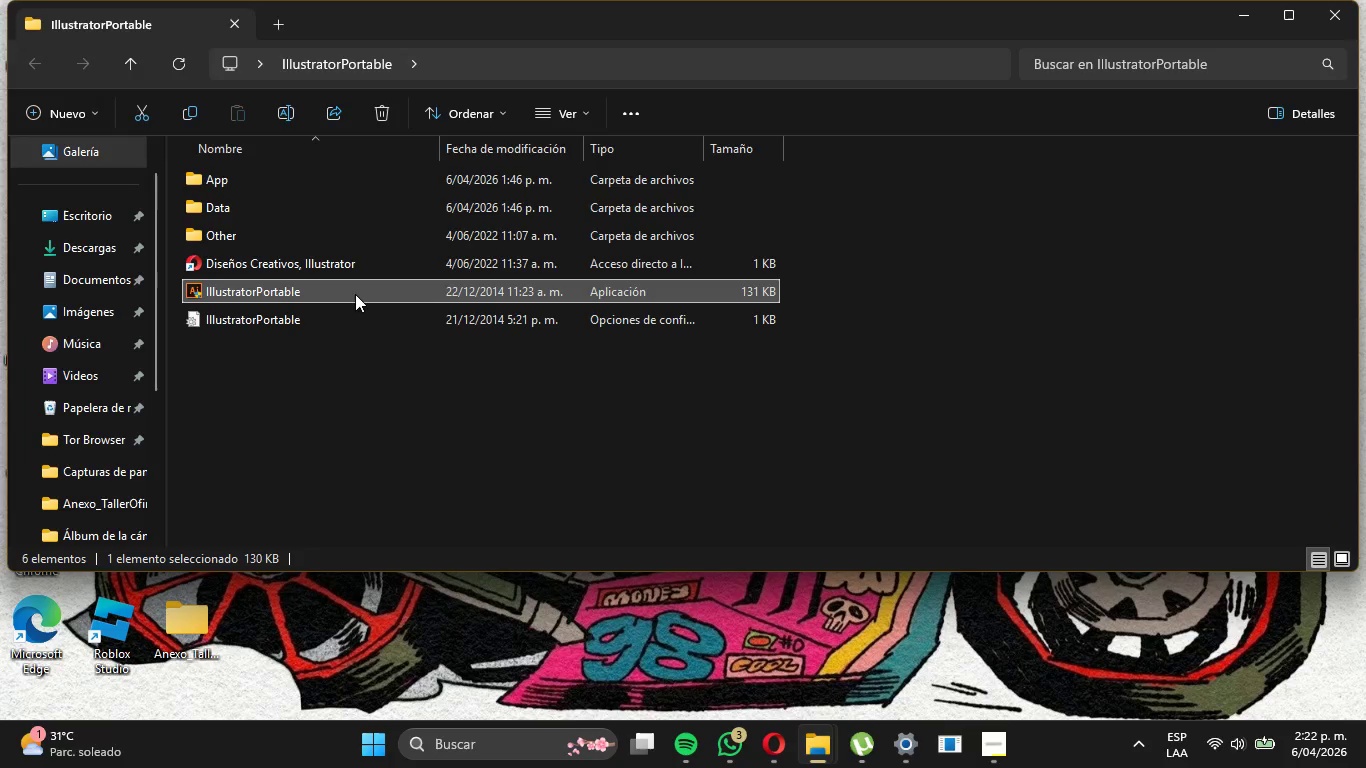 
double_click([355, 294])
 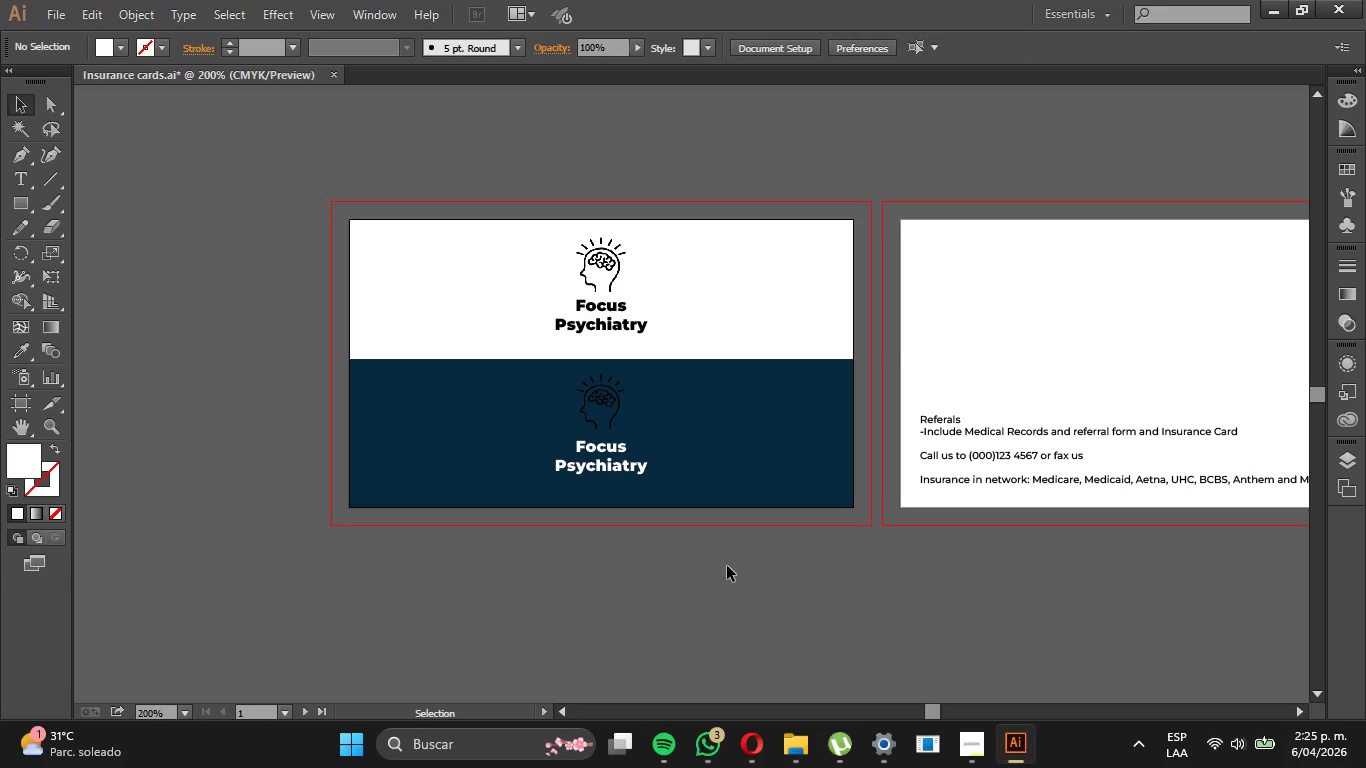 
wait(142.91)
 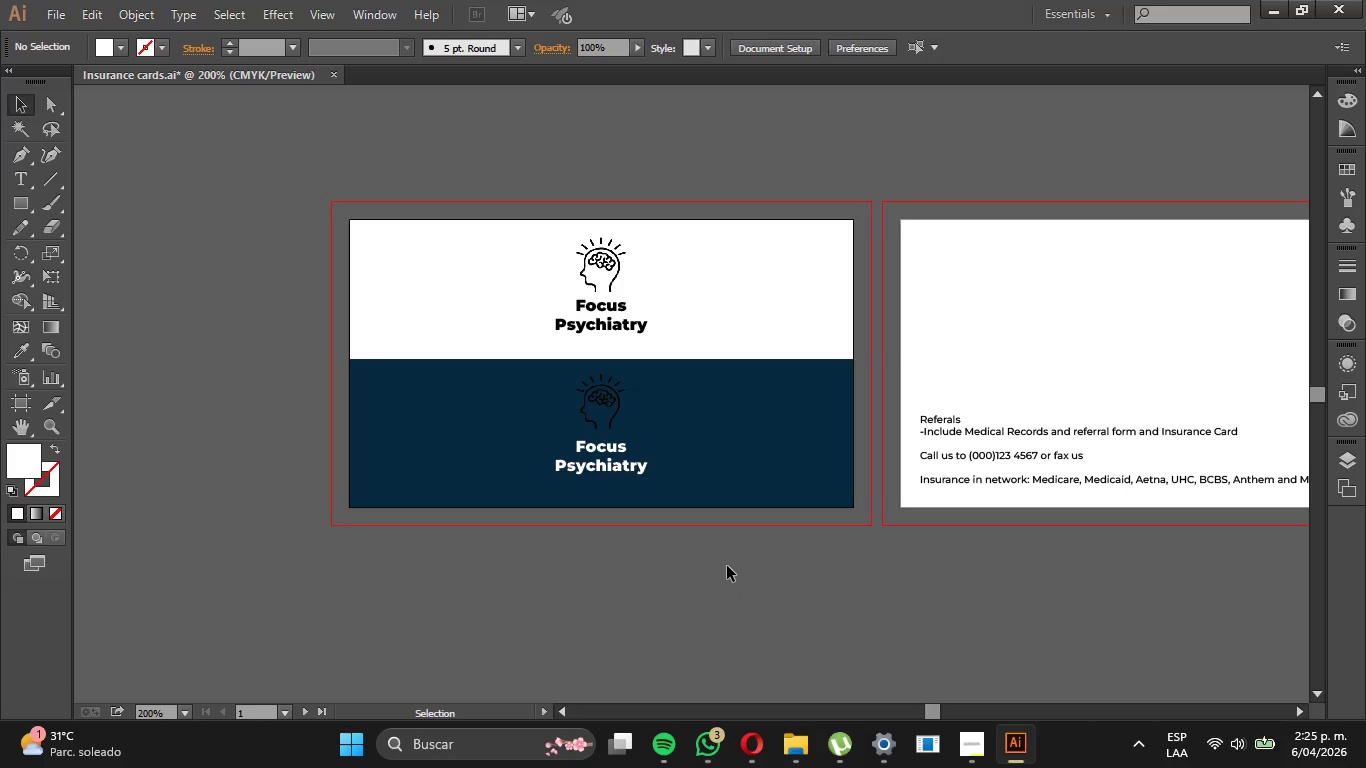 
left_click([719, 749])
 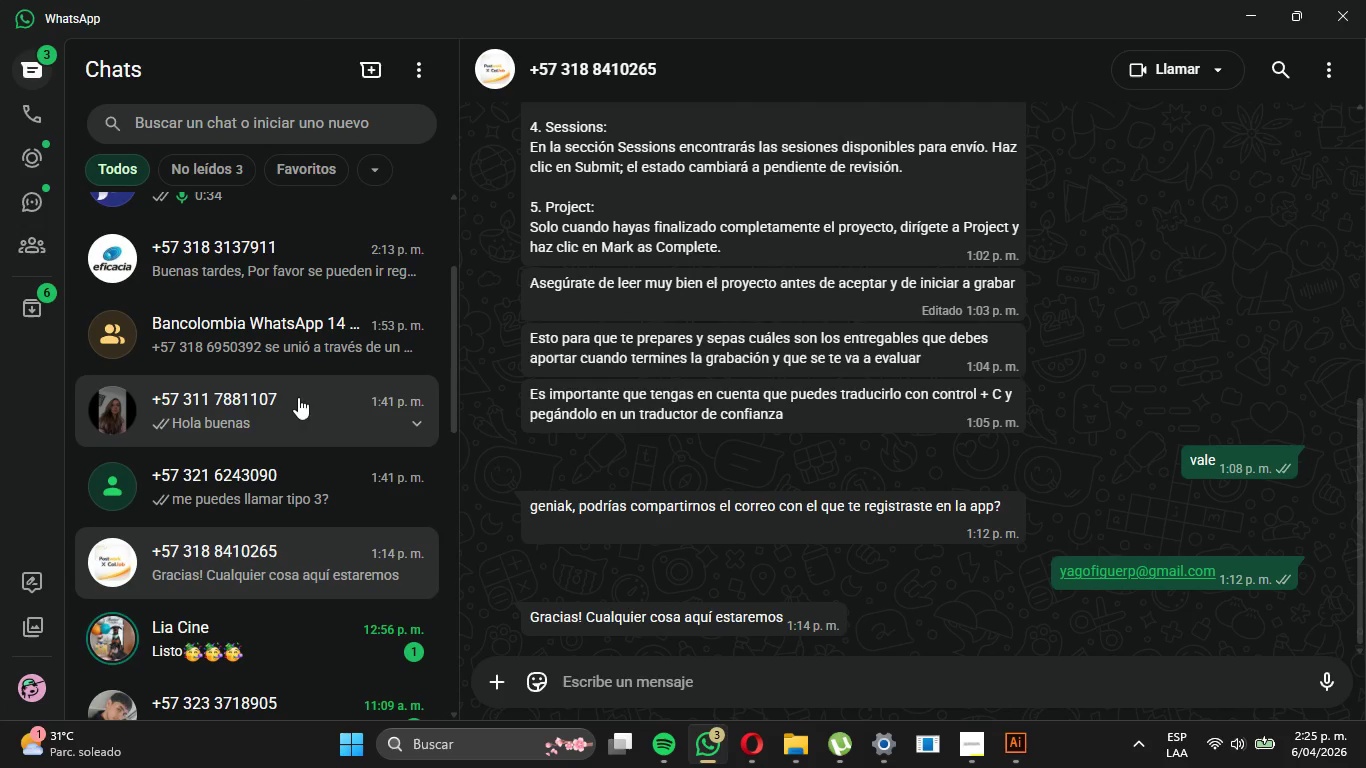 
scroll: coordinate [211, 415], scroll_direction: up, amount: 4.0
 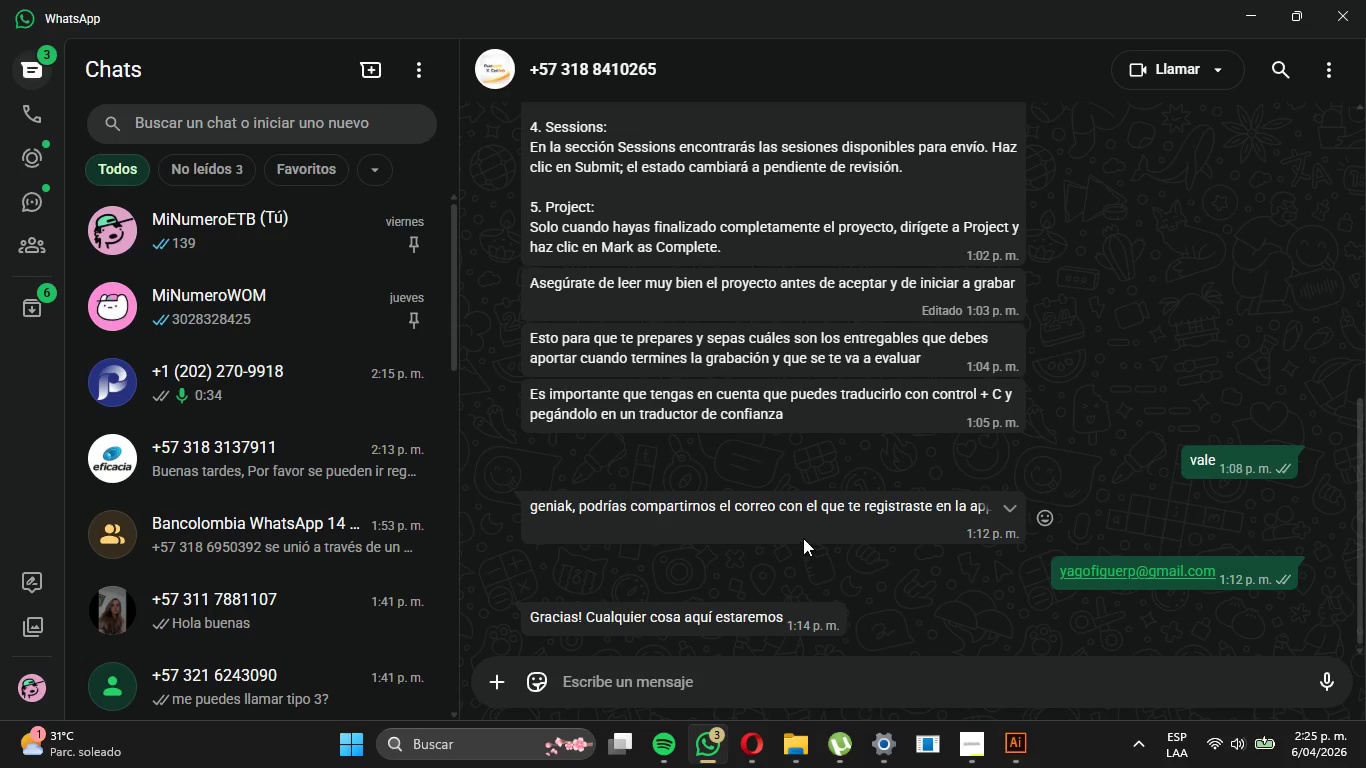 
wait(5.09)
 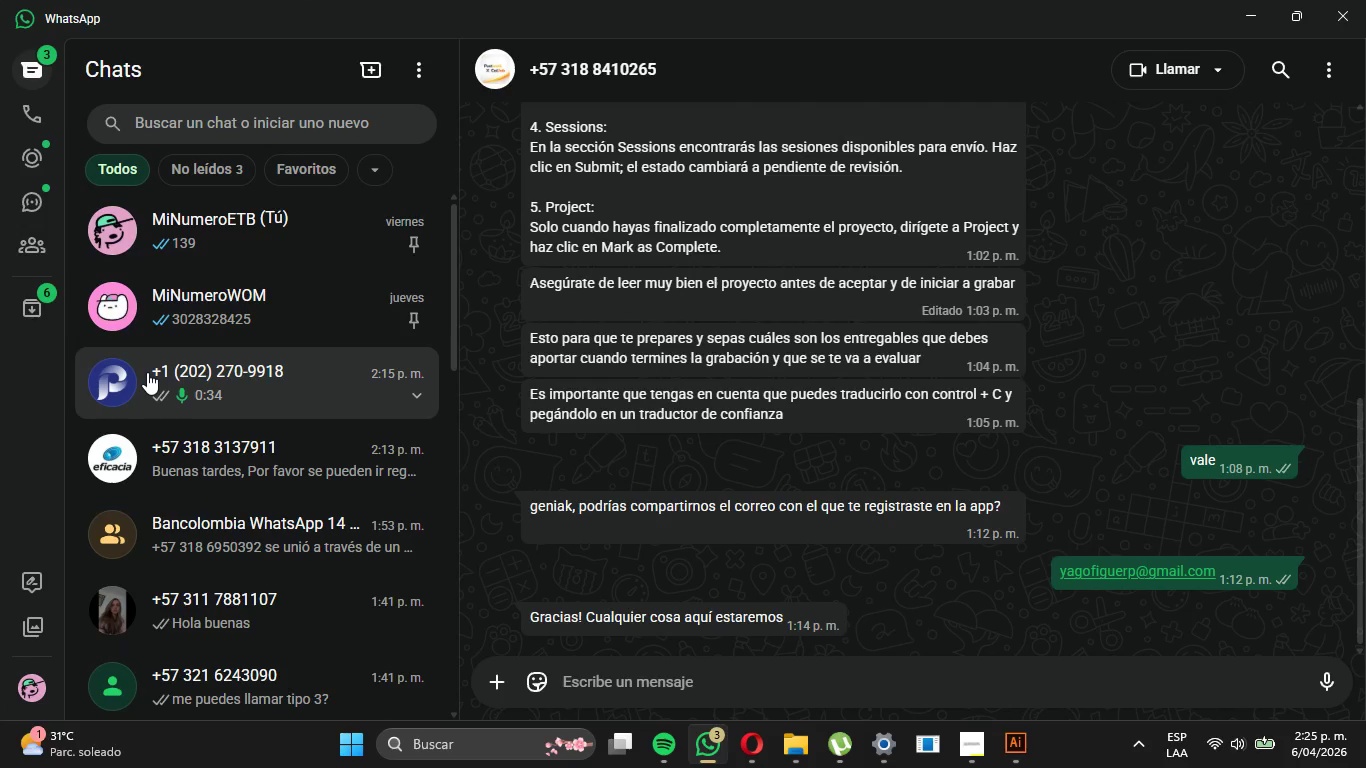 
scroll: coordinate [792, 472], scroll_direction: up, amount: 2.0
 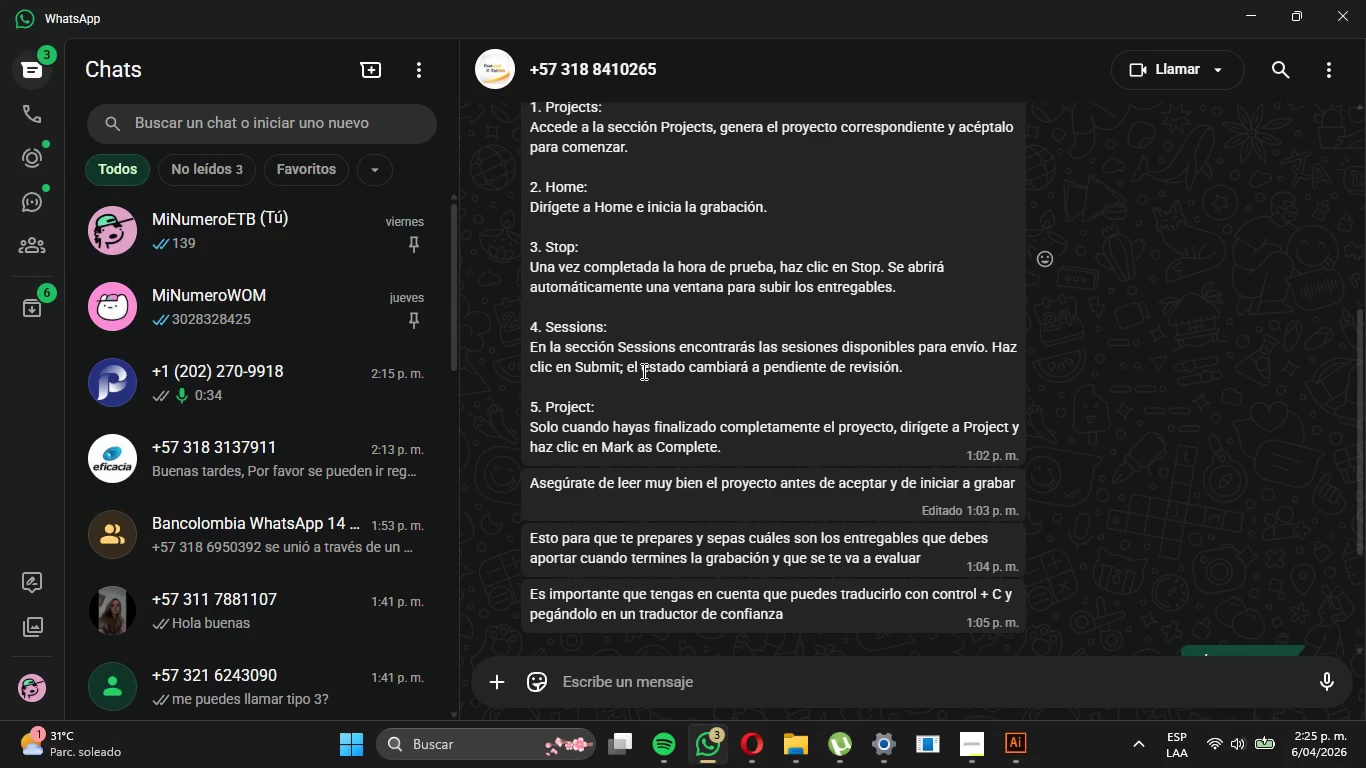 
wait(6.0)
 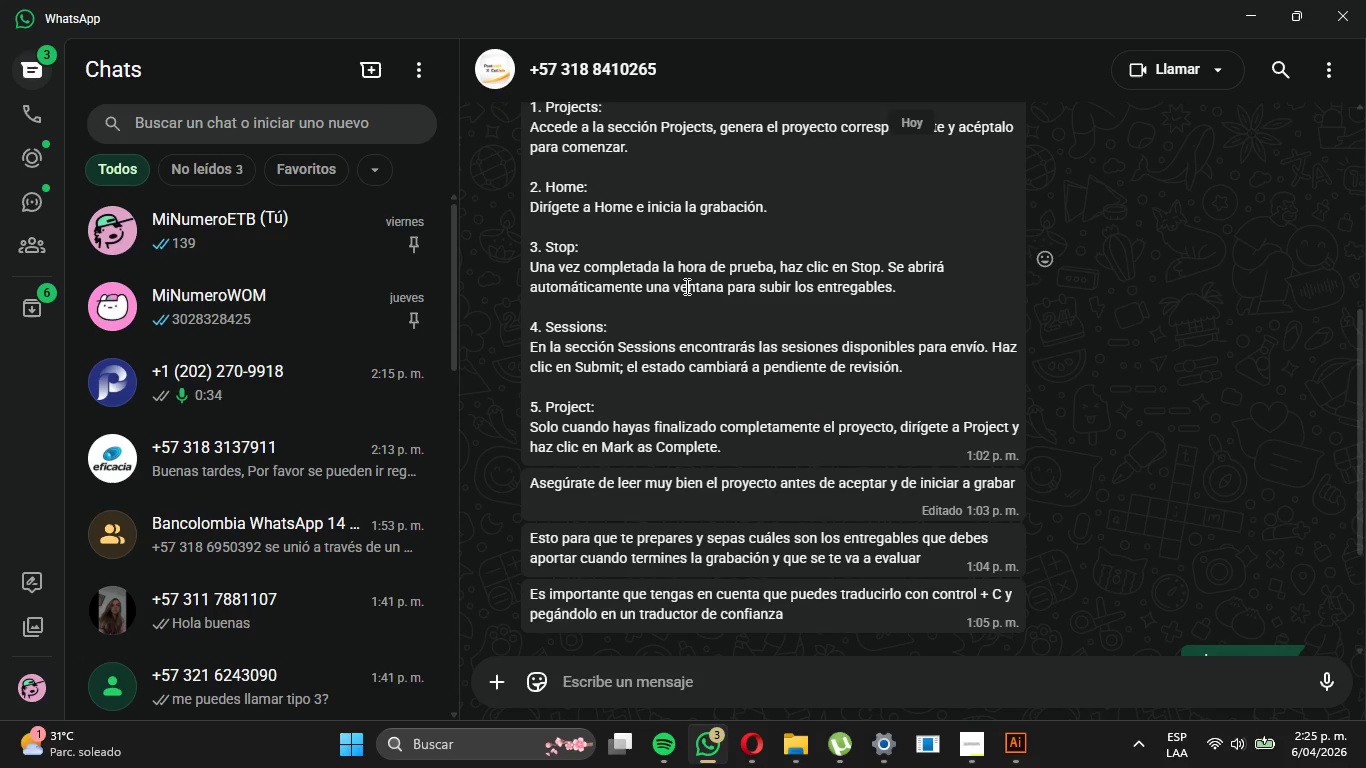 
scroll: coordinate [574, 295], scroll_direction: up, amount: 1.0